 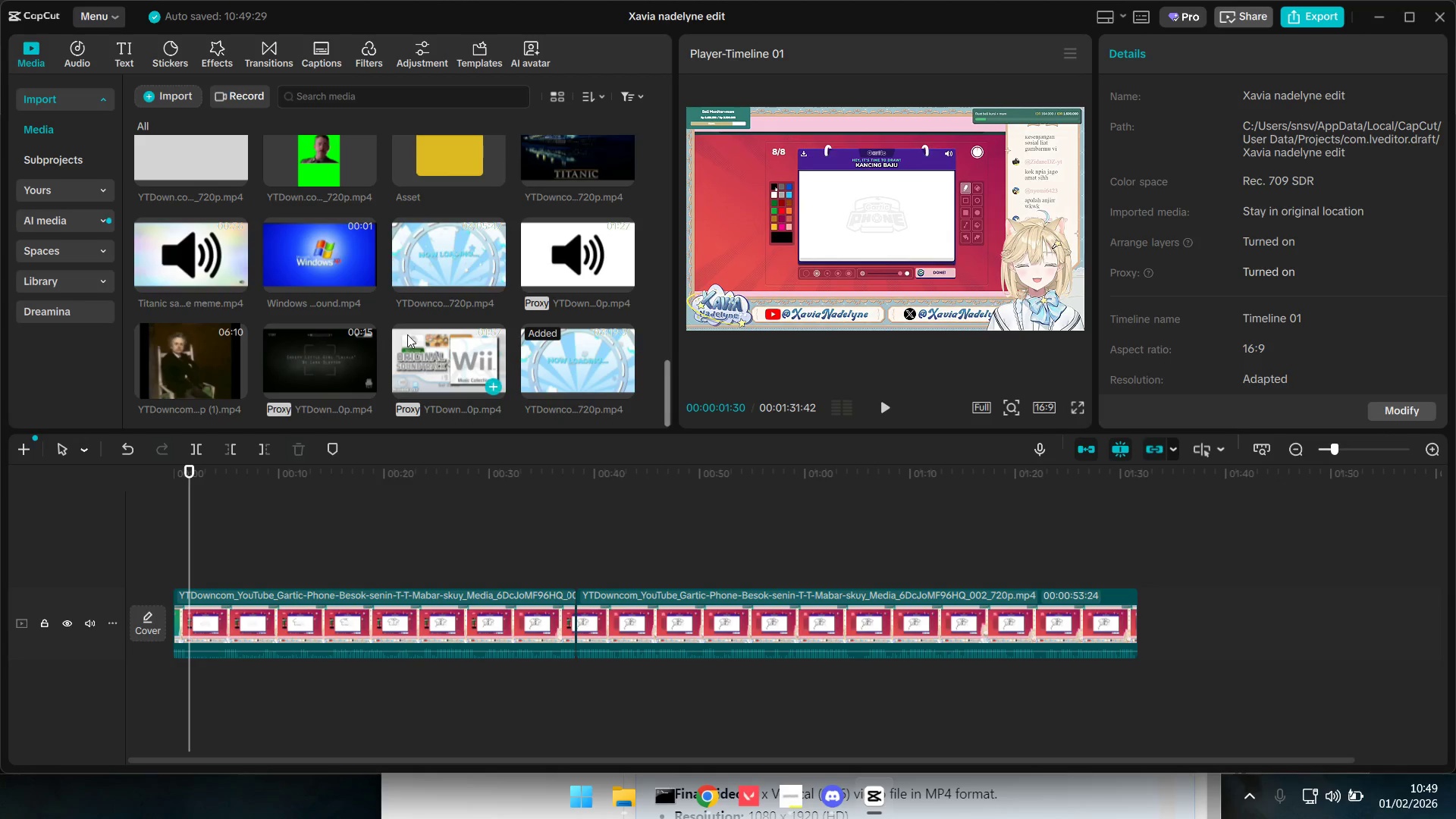 
left_click_drag(start_coordinate=[432, 366], to_coordinate=[168, 683])
 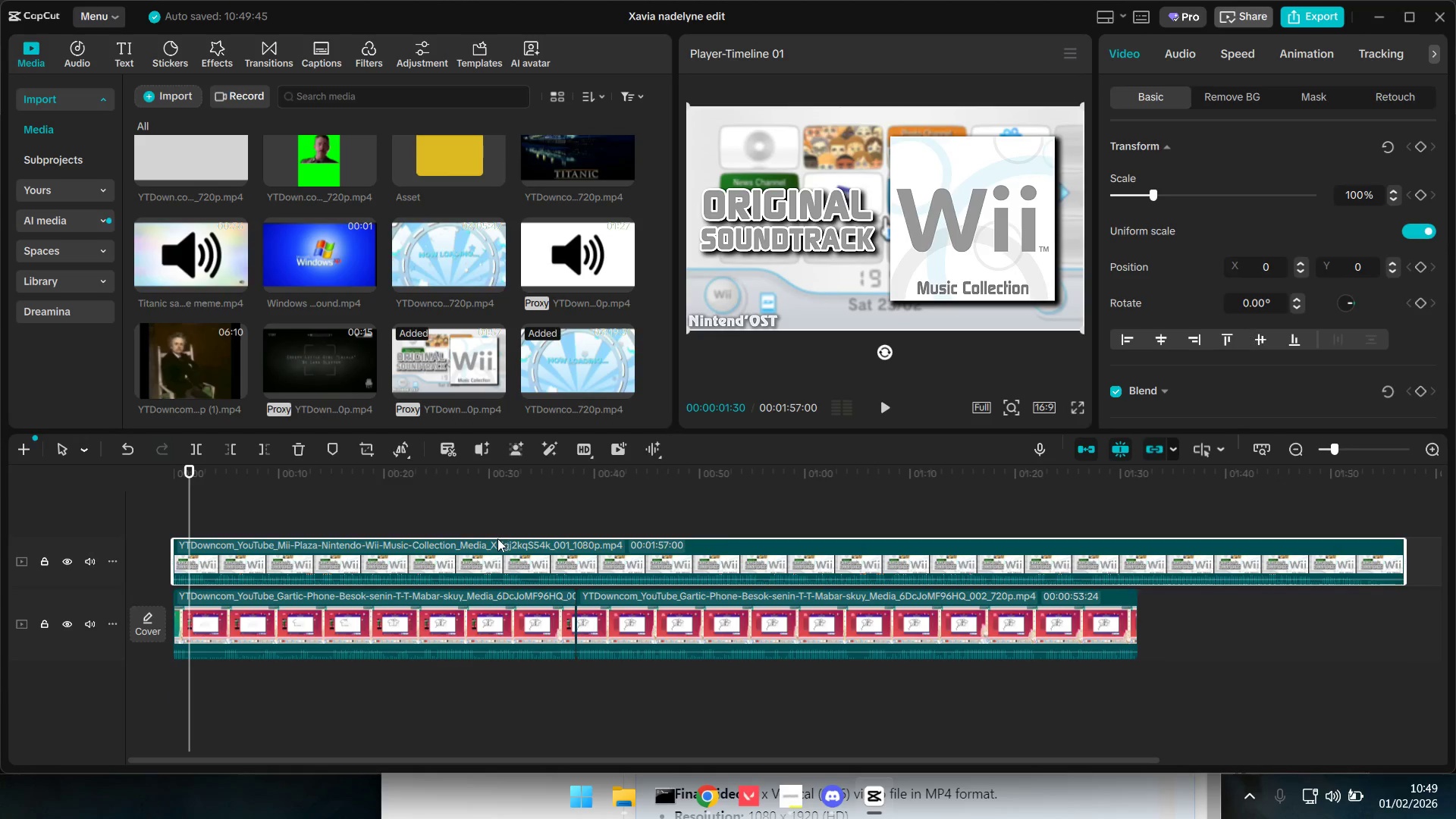 
key(E)
 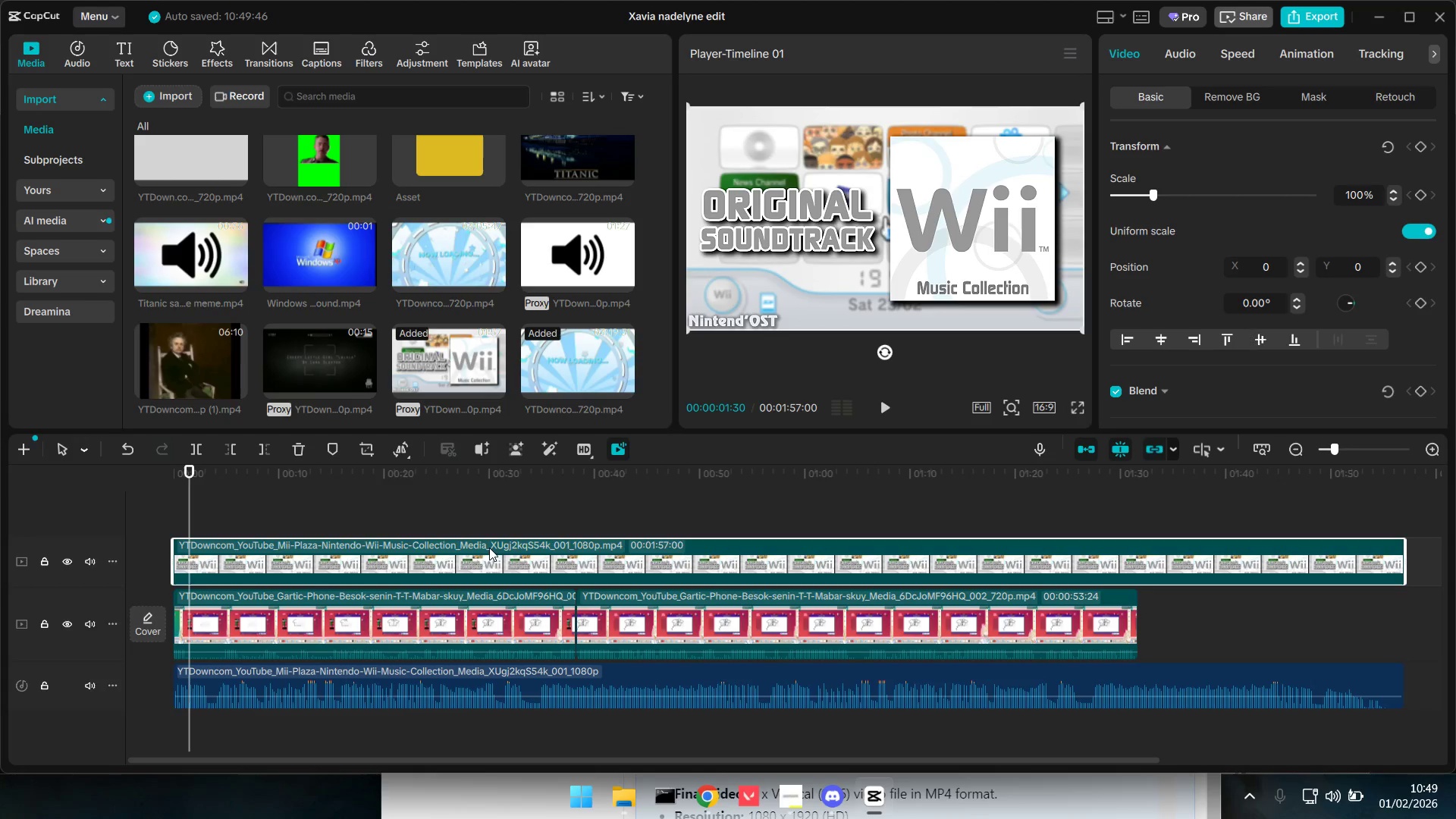 
left_click([489, 548])
 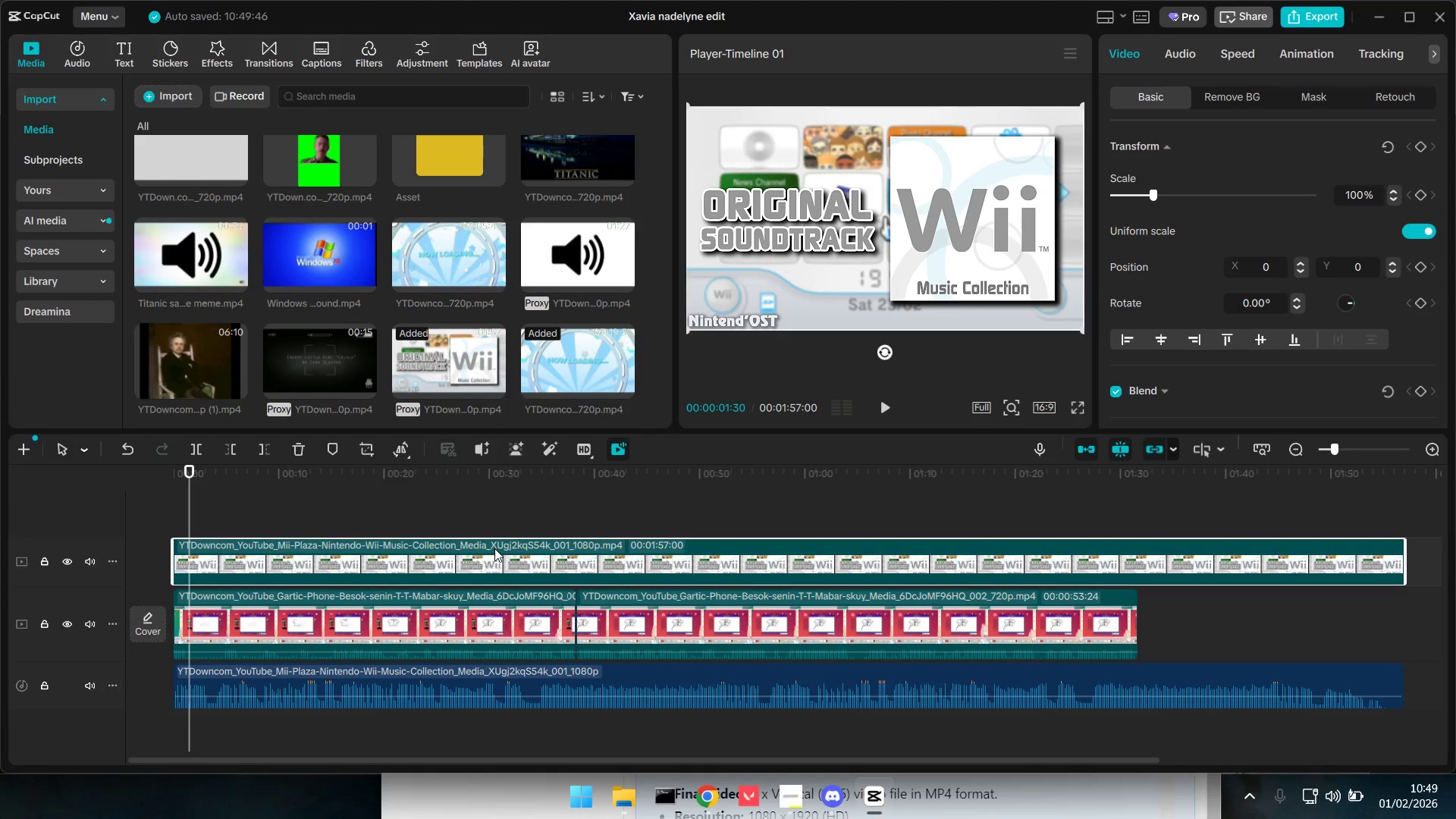 
key(Backspace)
 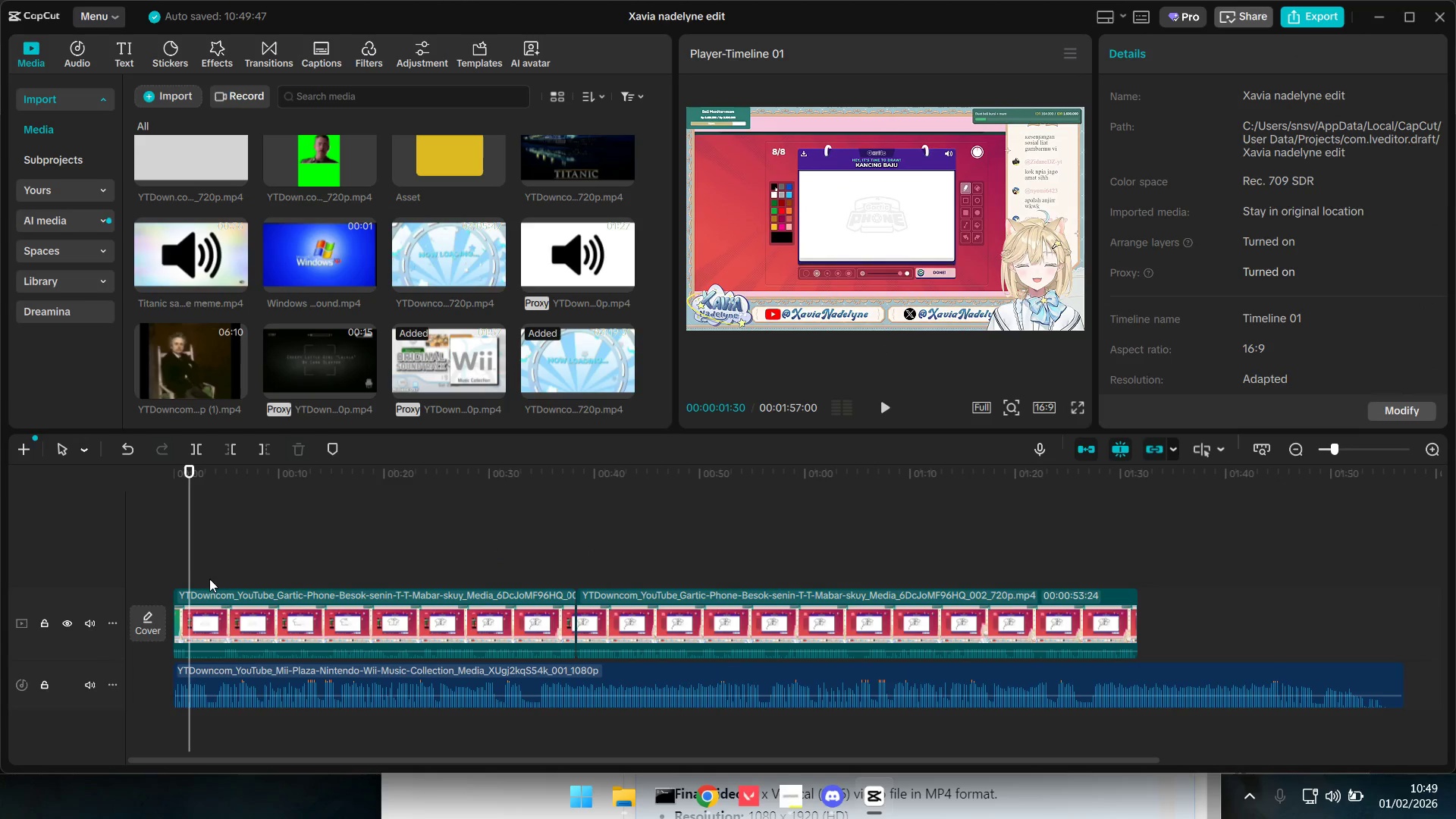 
left_click_drag(start_coordinate=[178, 551], to_coordinate=[130, 556])
 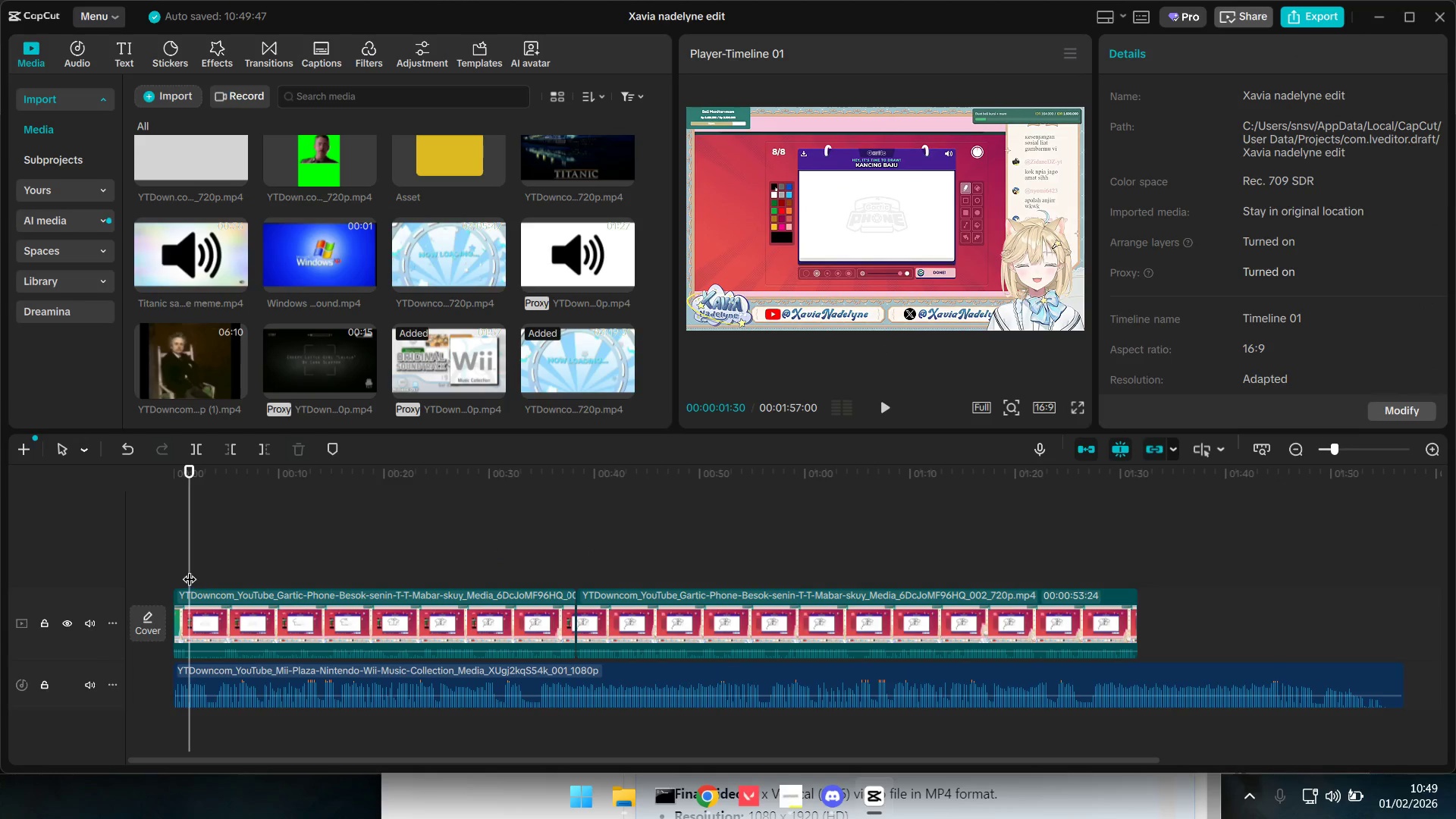 
left_click_drag(start_coordinate=[188, 569], to_coordinate=[54, 572])
 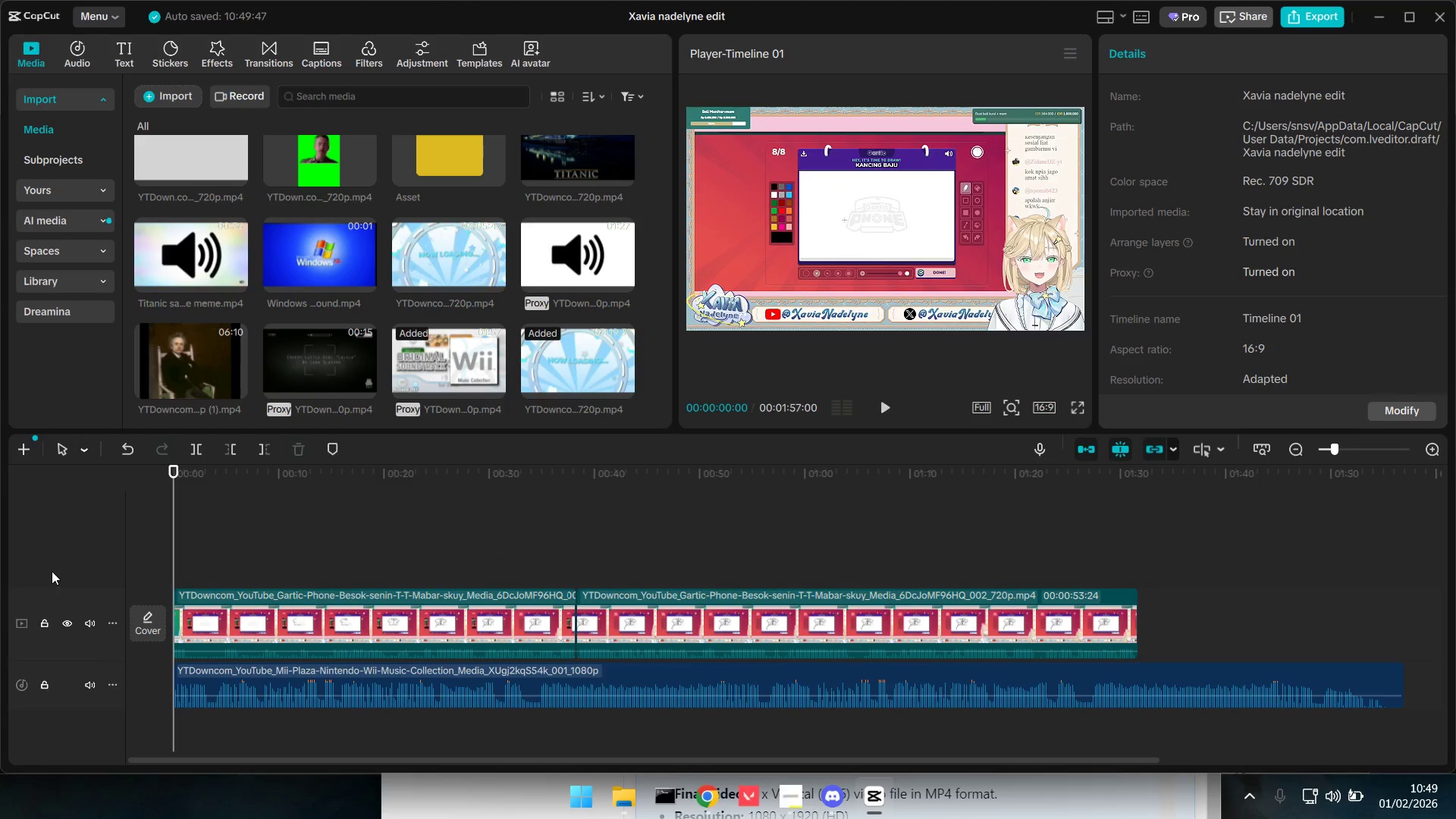 
key(Space)
 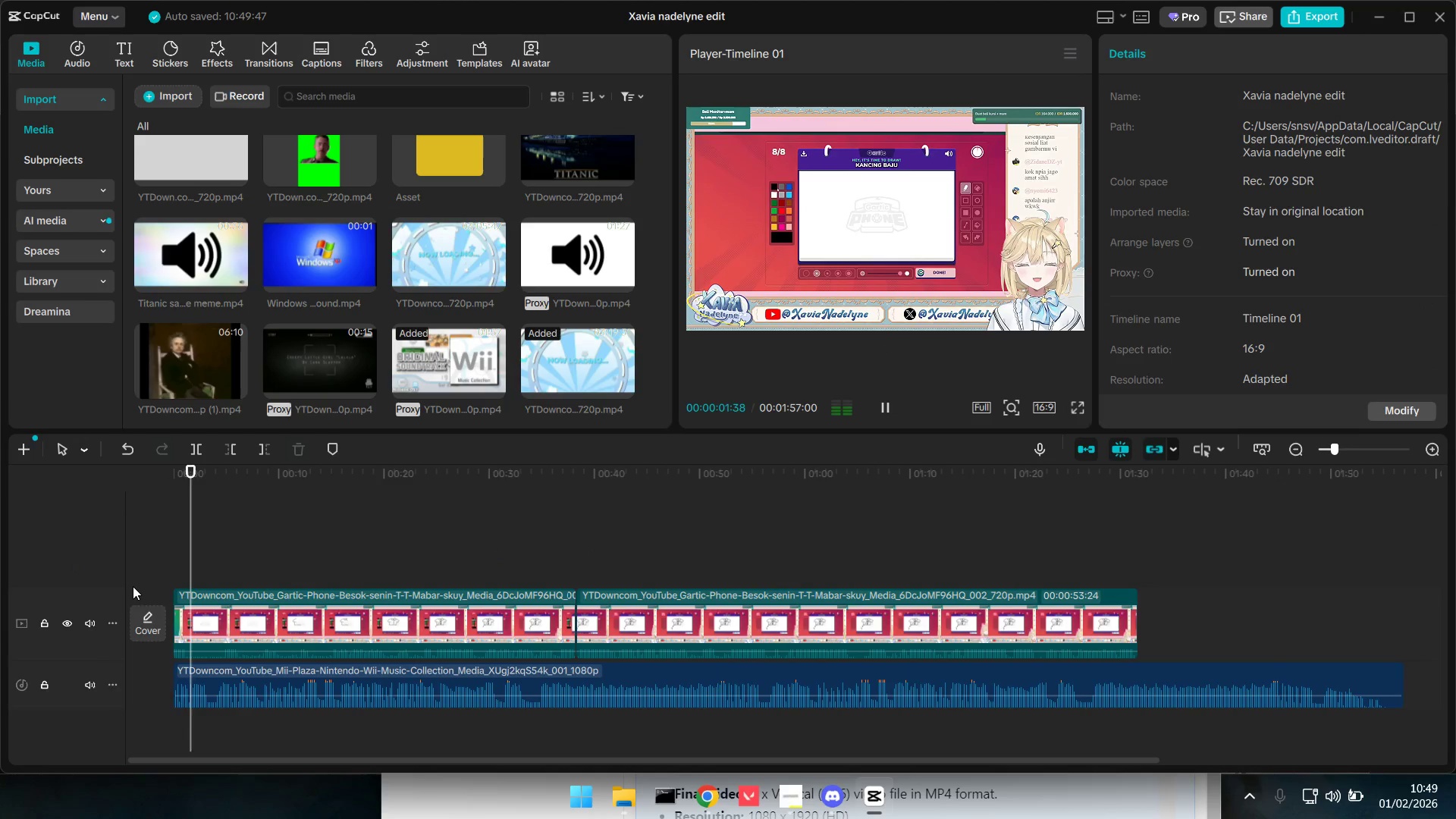 
key(Alt+AltLeft)
 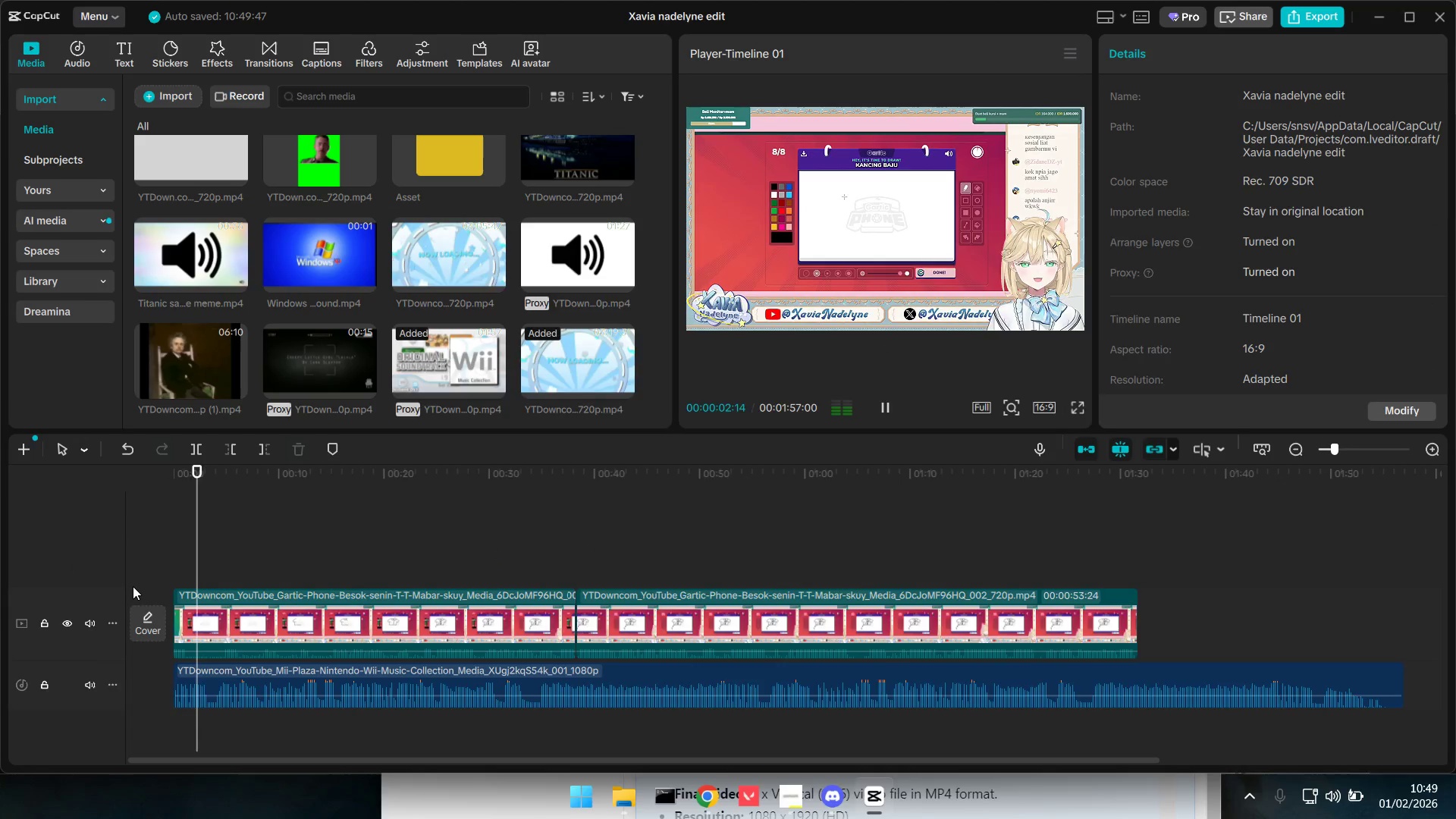 
key(Alt+Tab)